 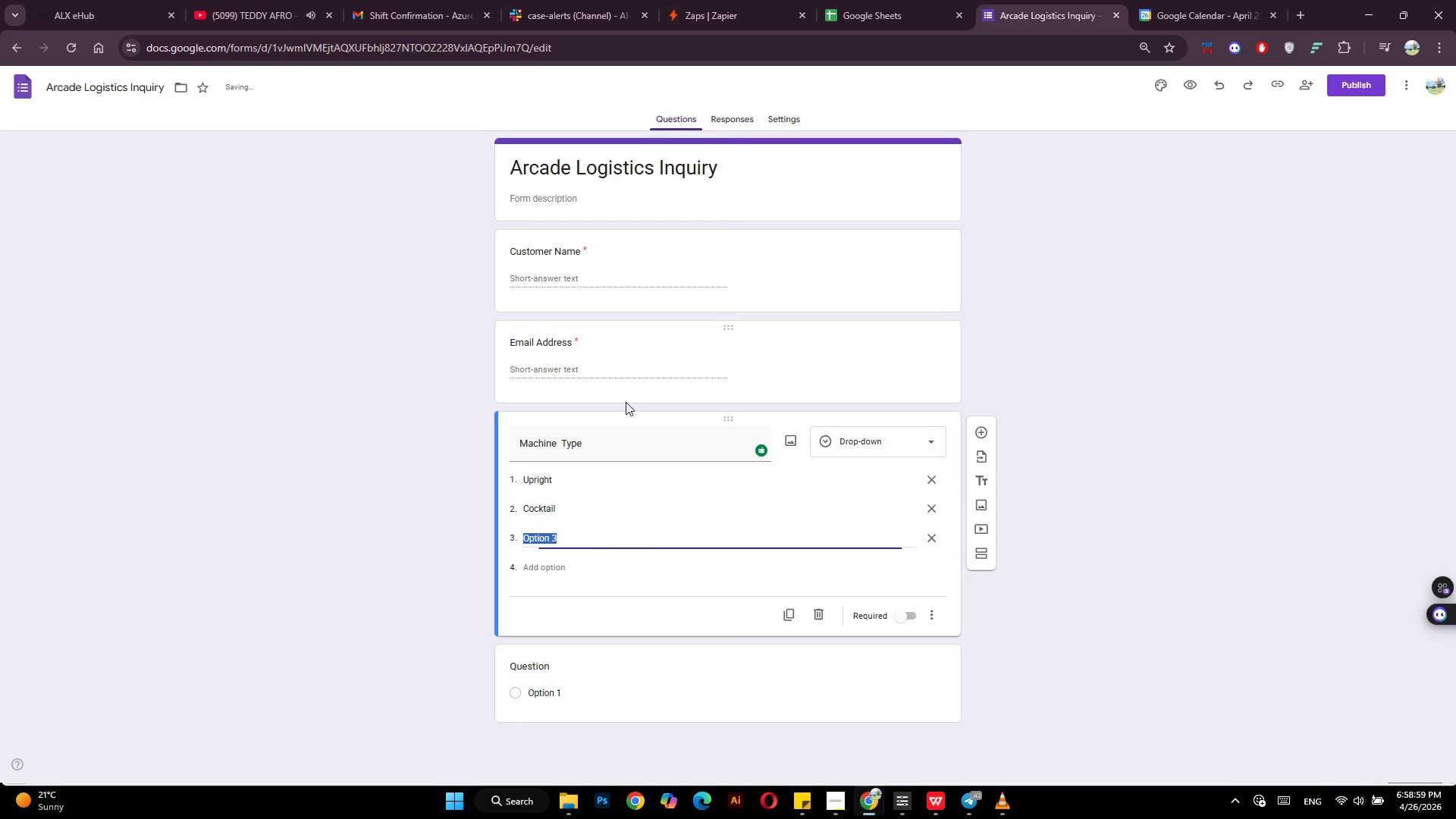 
type(Pinball)
 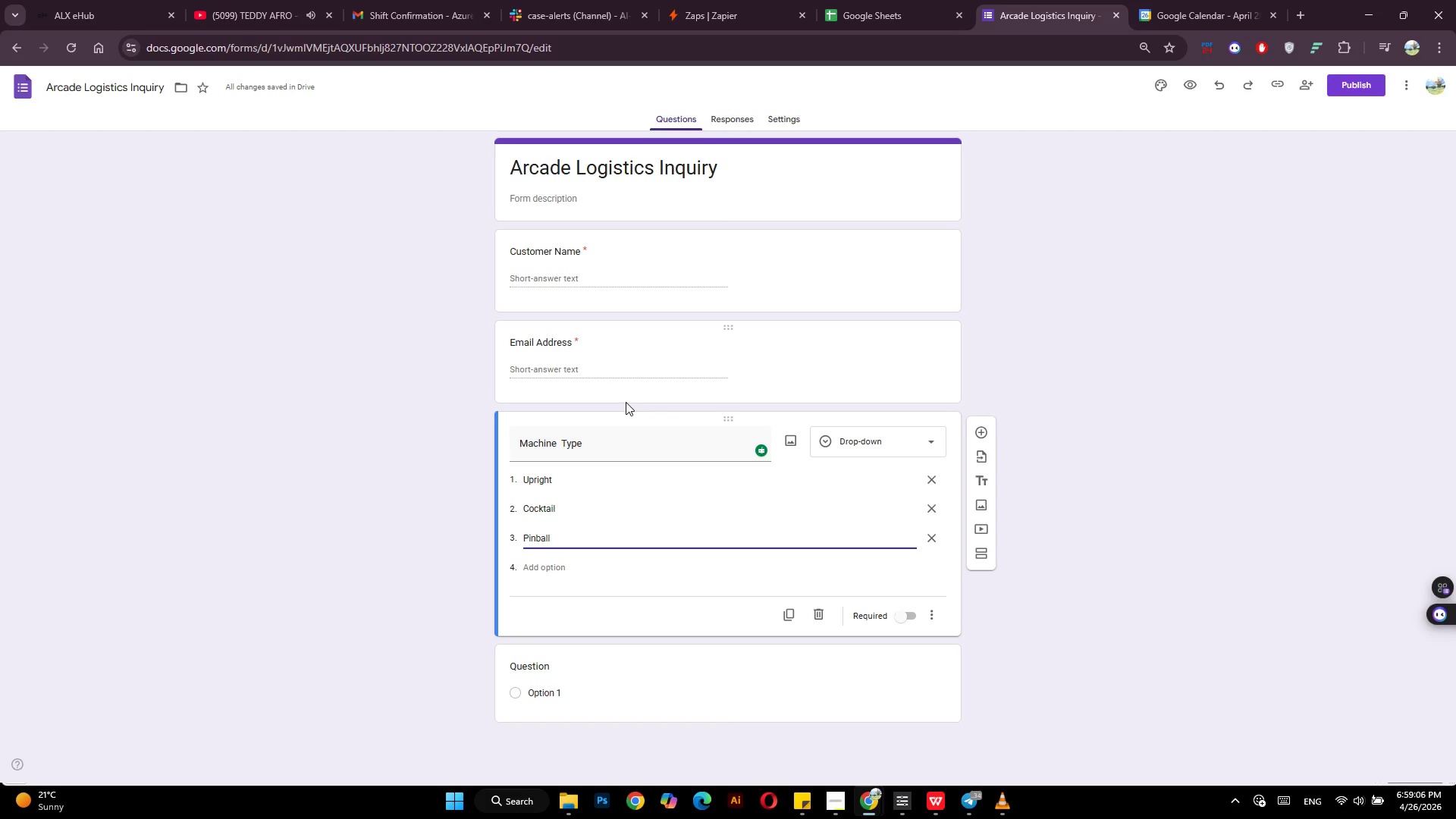 
wait(6.45)
 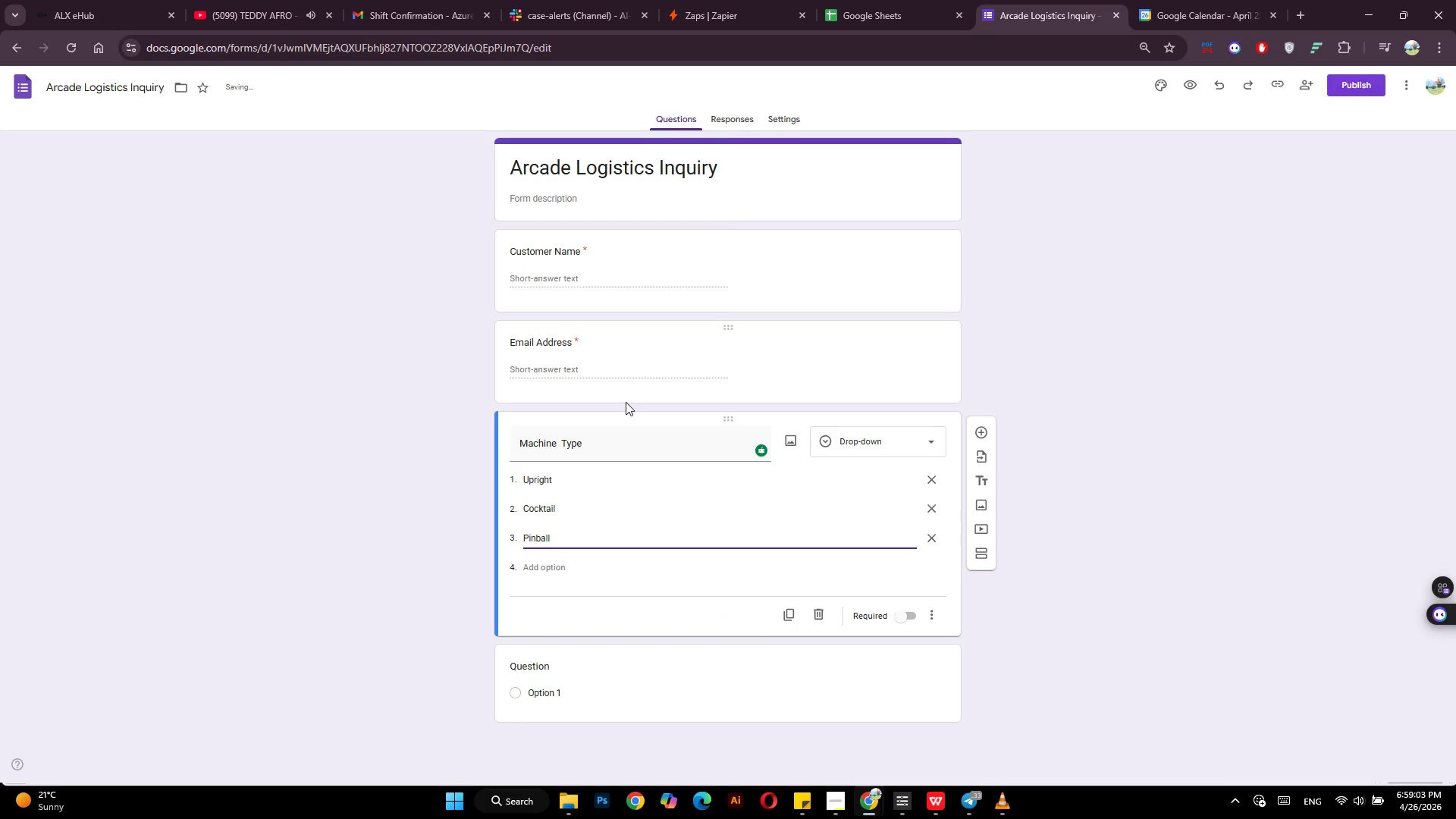 
left_click([552, 672])
 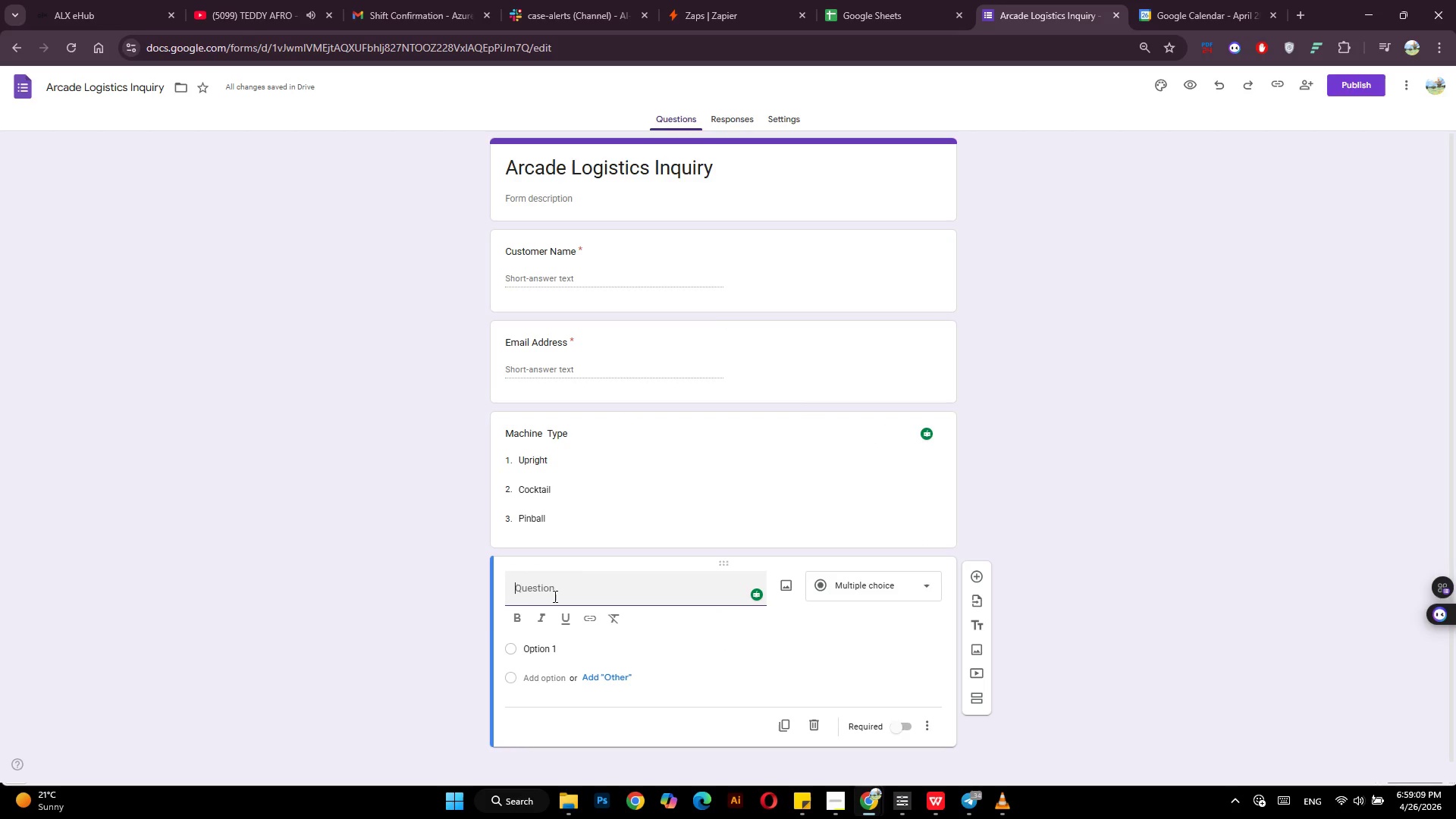 
left_click([537, 594])
 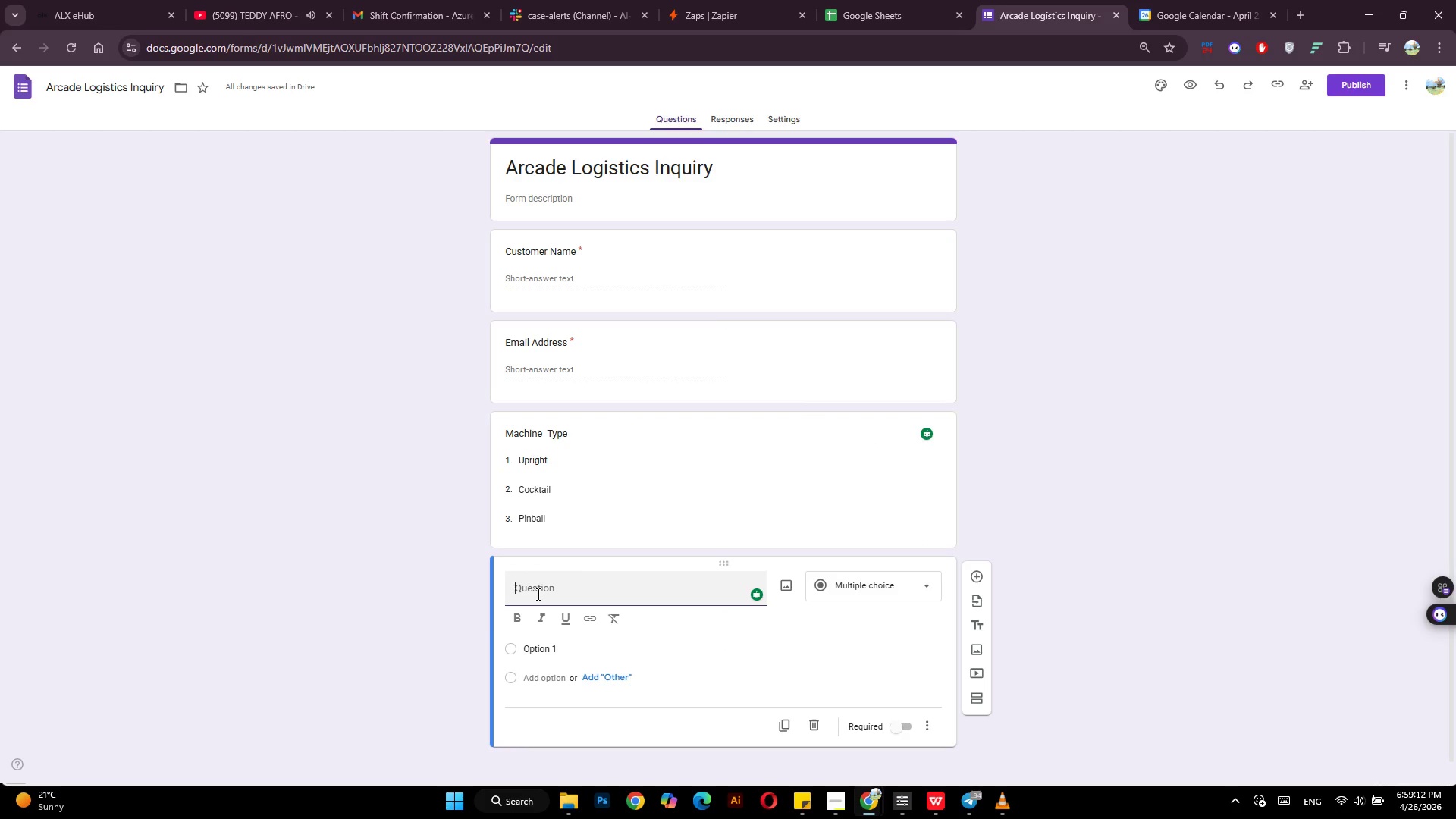 
type(Shipment Urgency)
 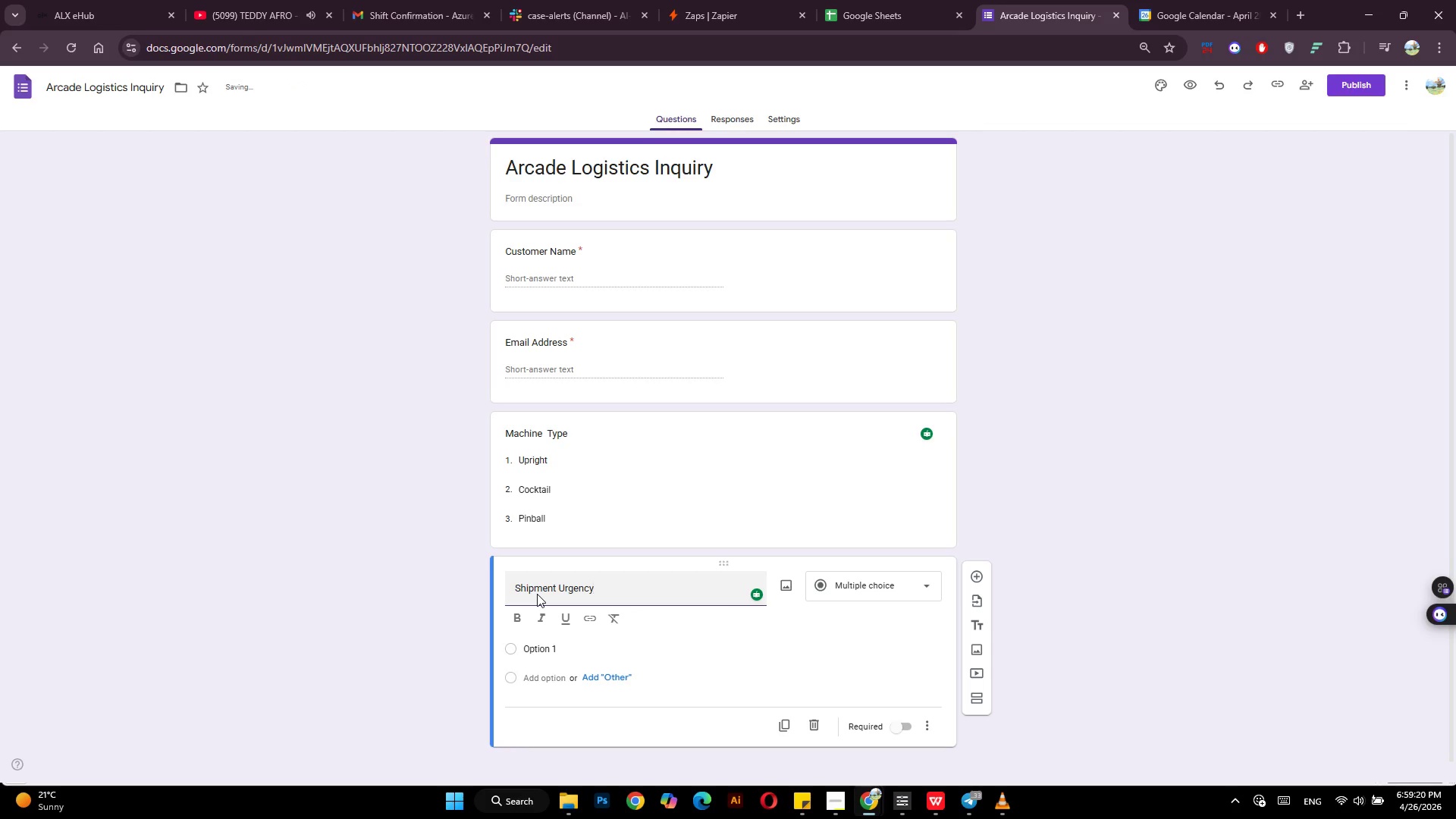 
left_click([890, 582])
 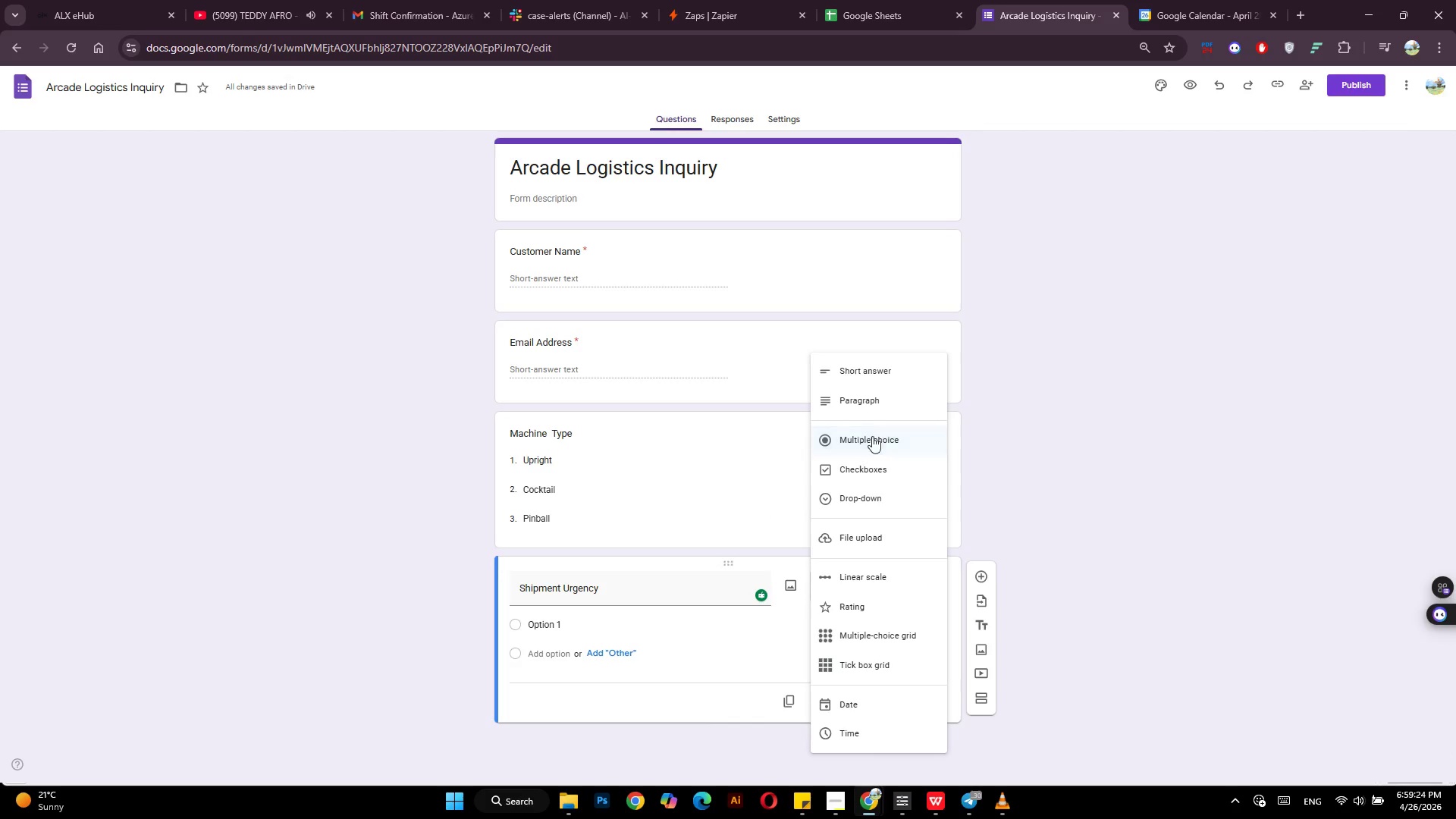 
left_click([861, 500])
 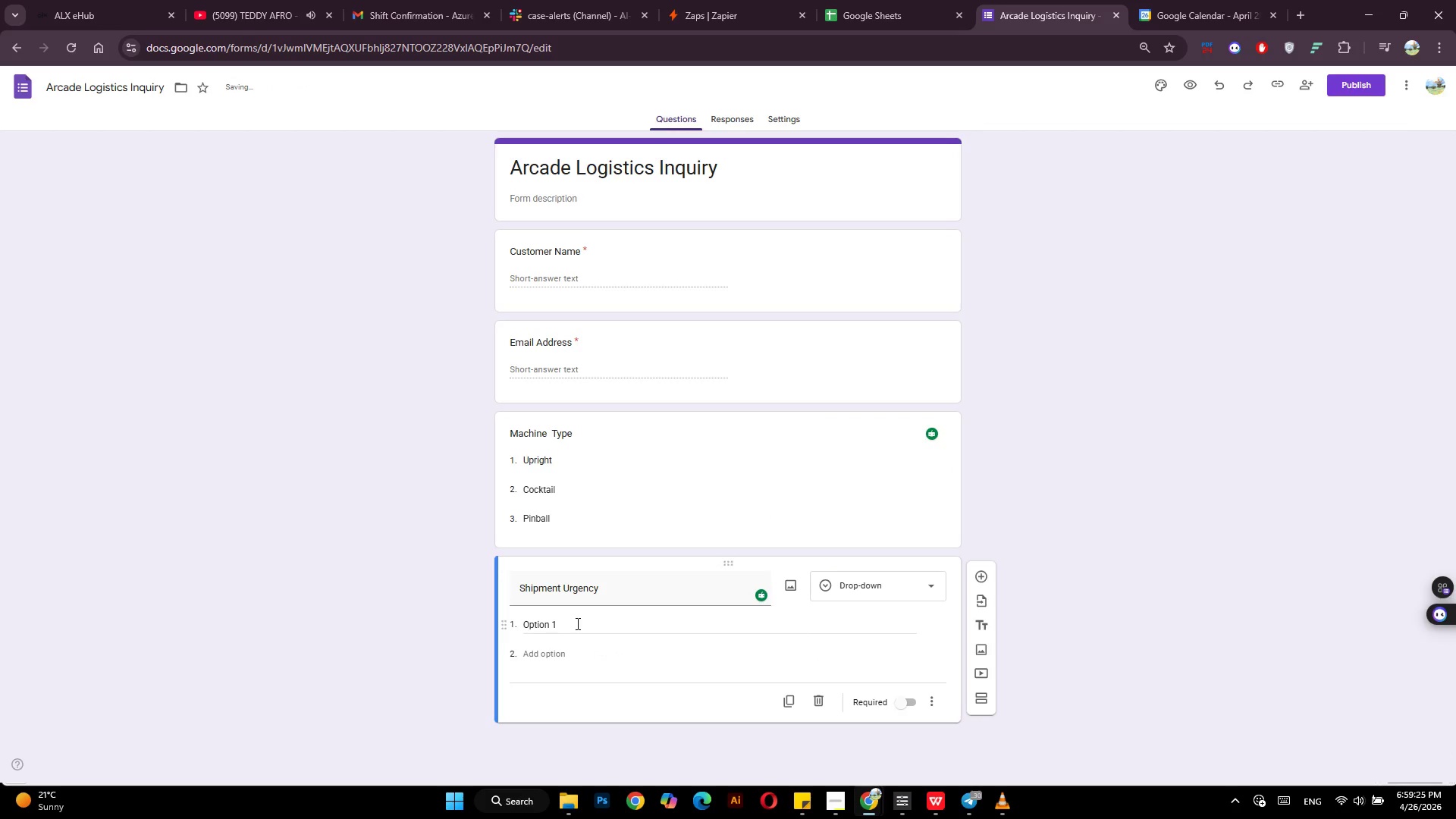 
left_click([572, 632])
 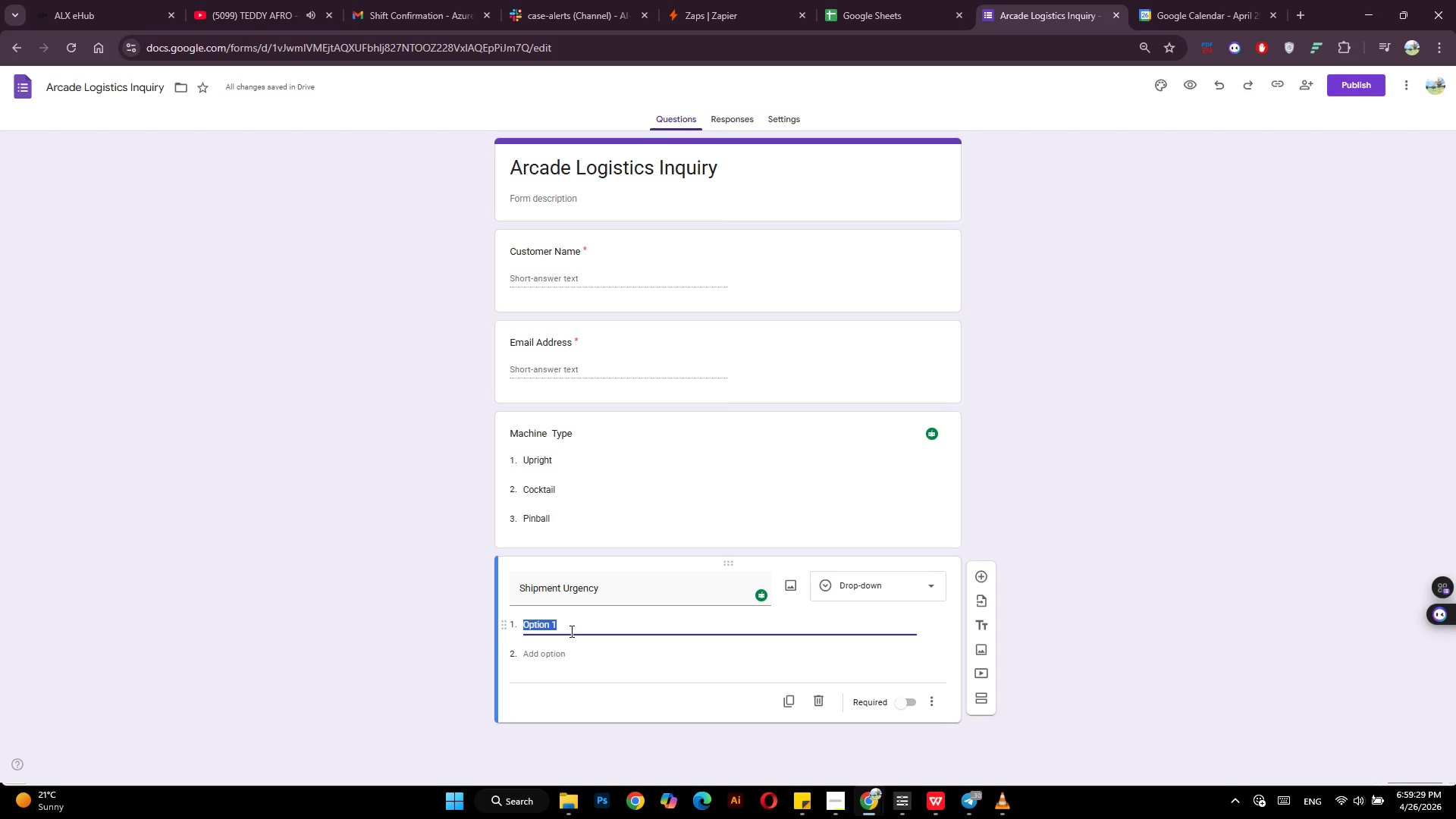 
type(Standard)
 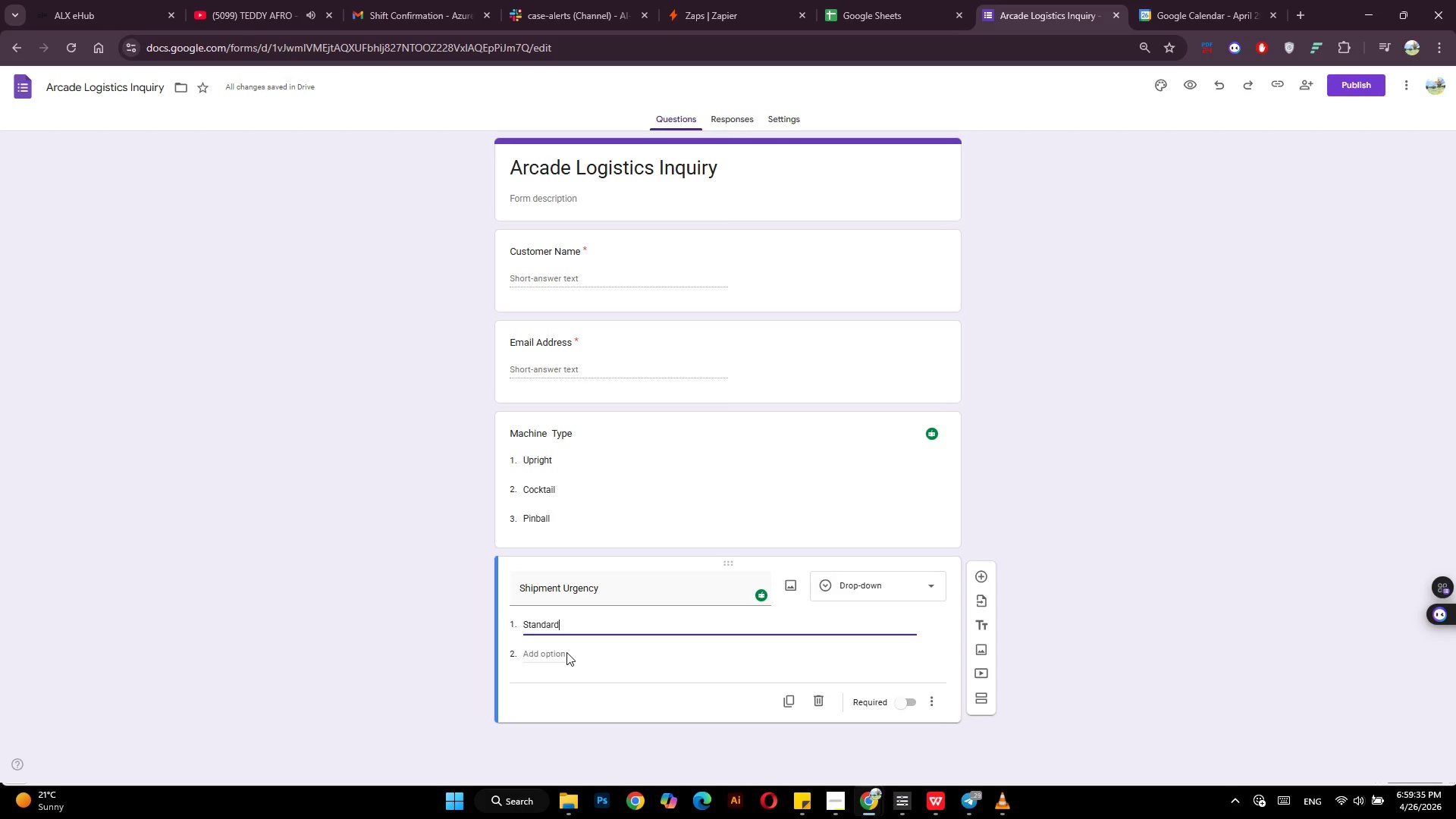 
left_click([564, 651])
 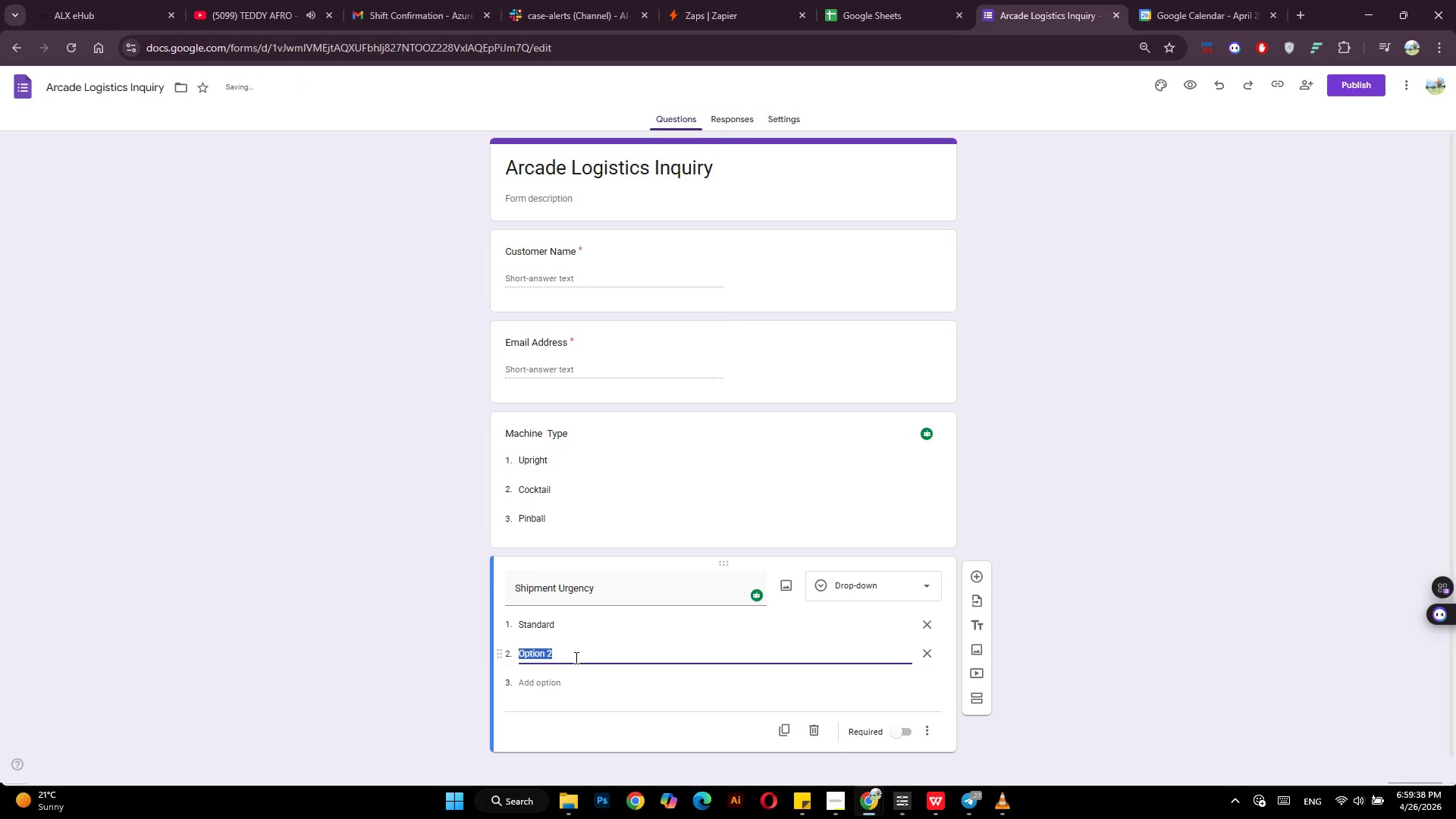 
type(High)
 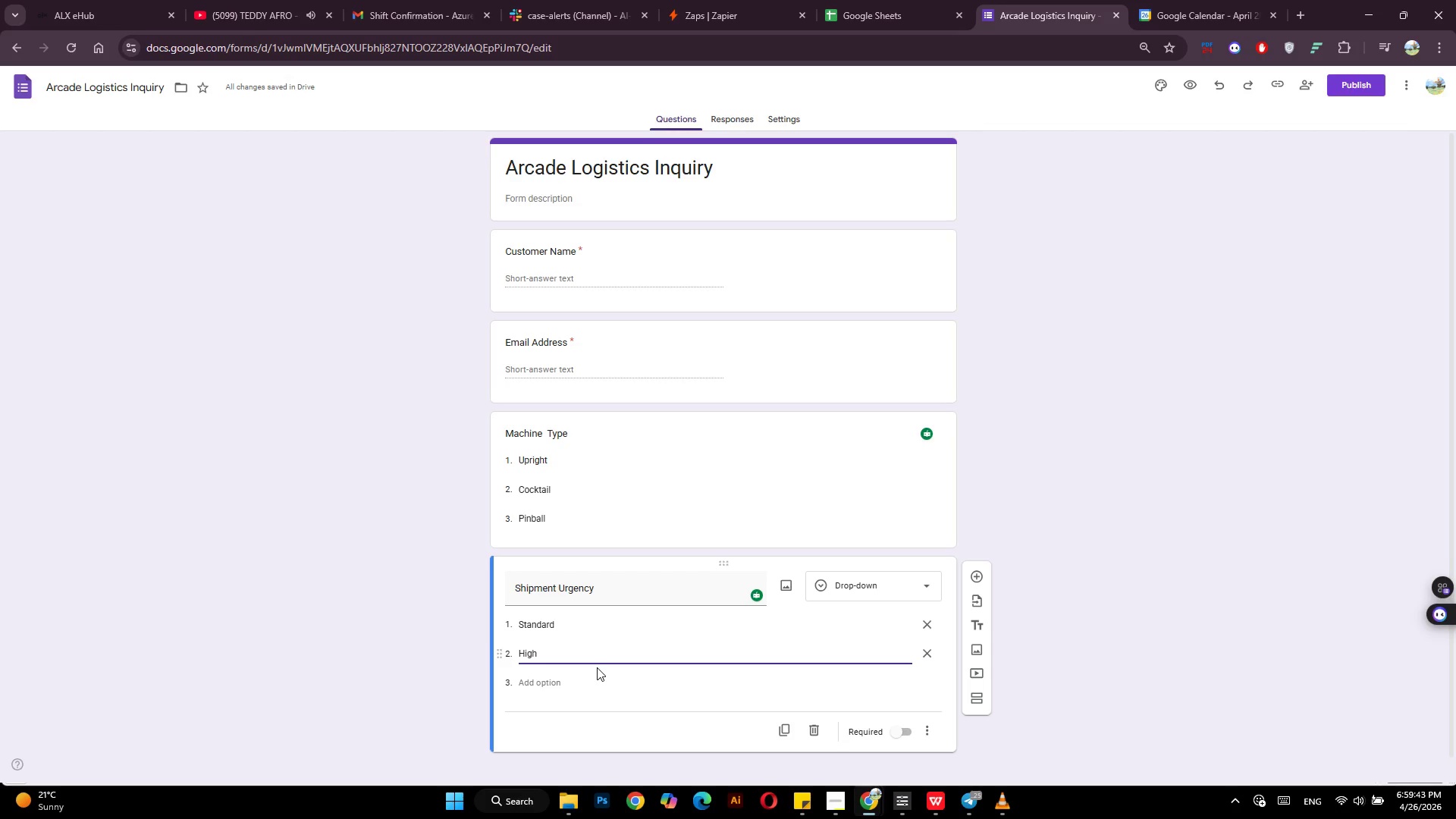 
wait(8.81)
 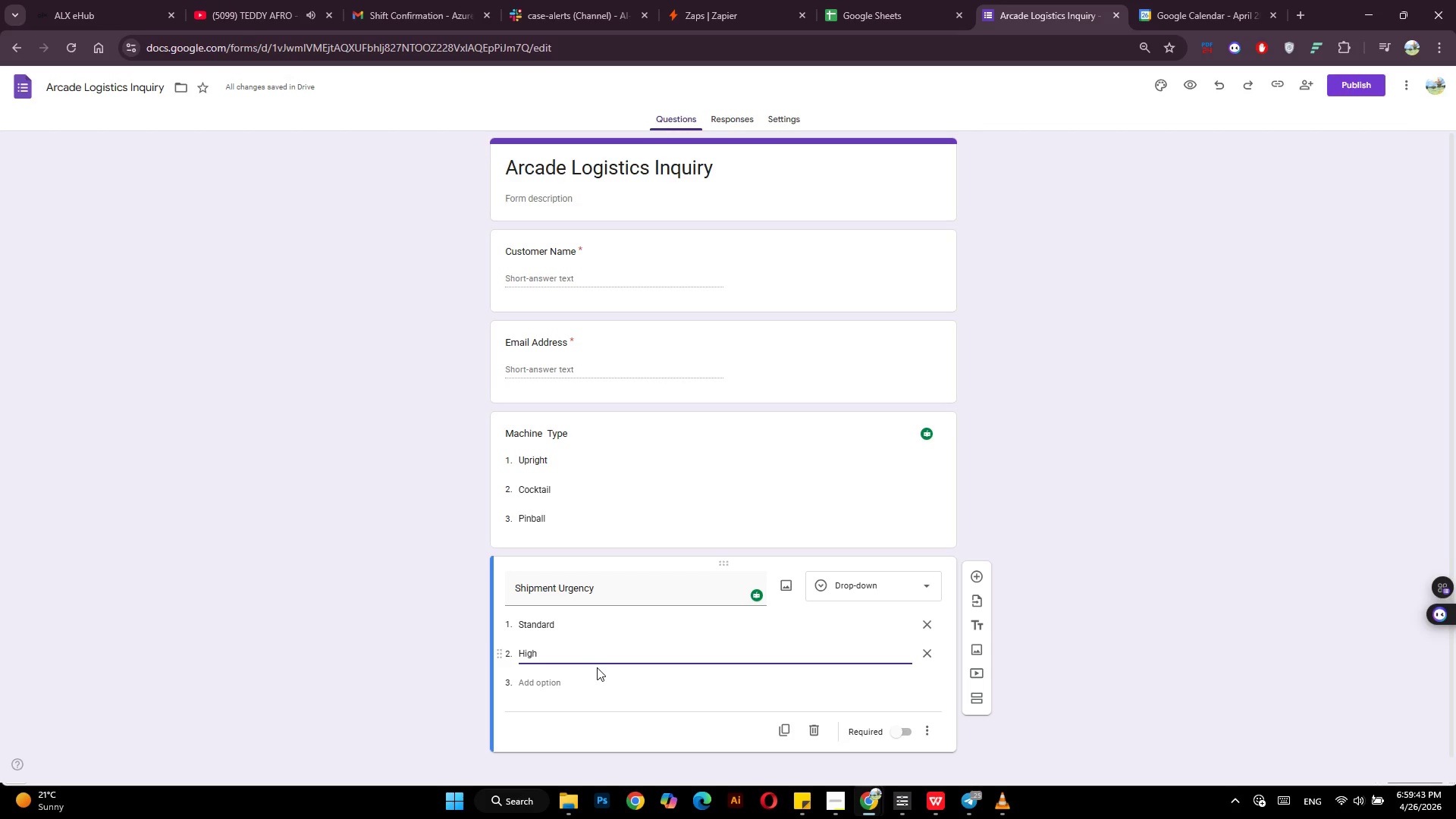 
left_click([1116, 441])
 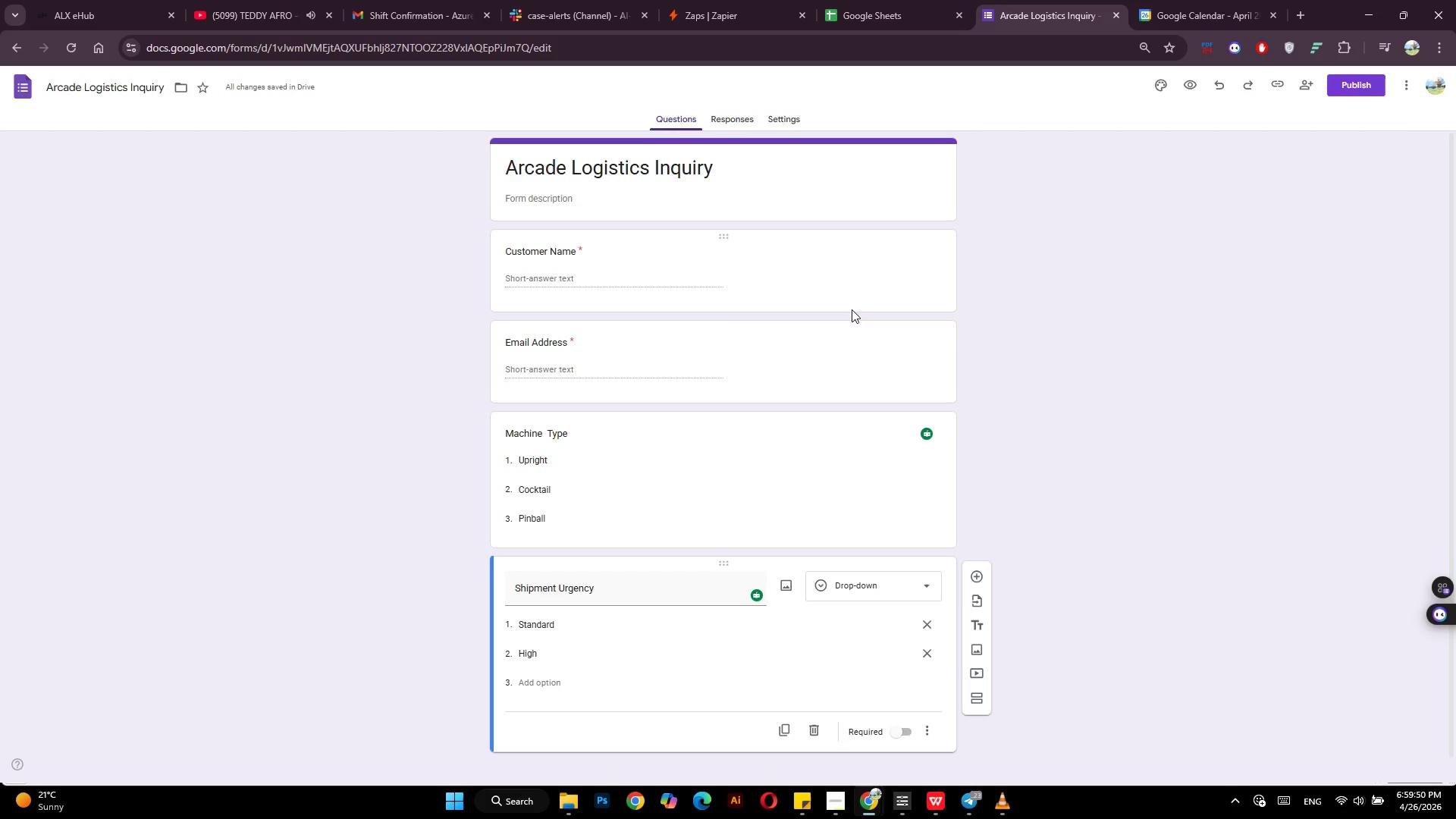 
scroll: coordinate [830, 344], scroll_direction: up, amount: 5.0
 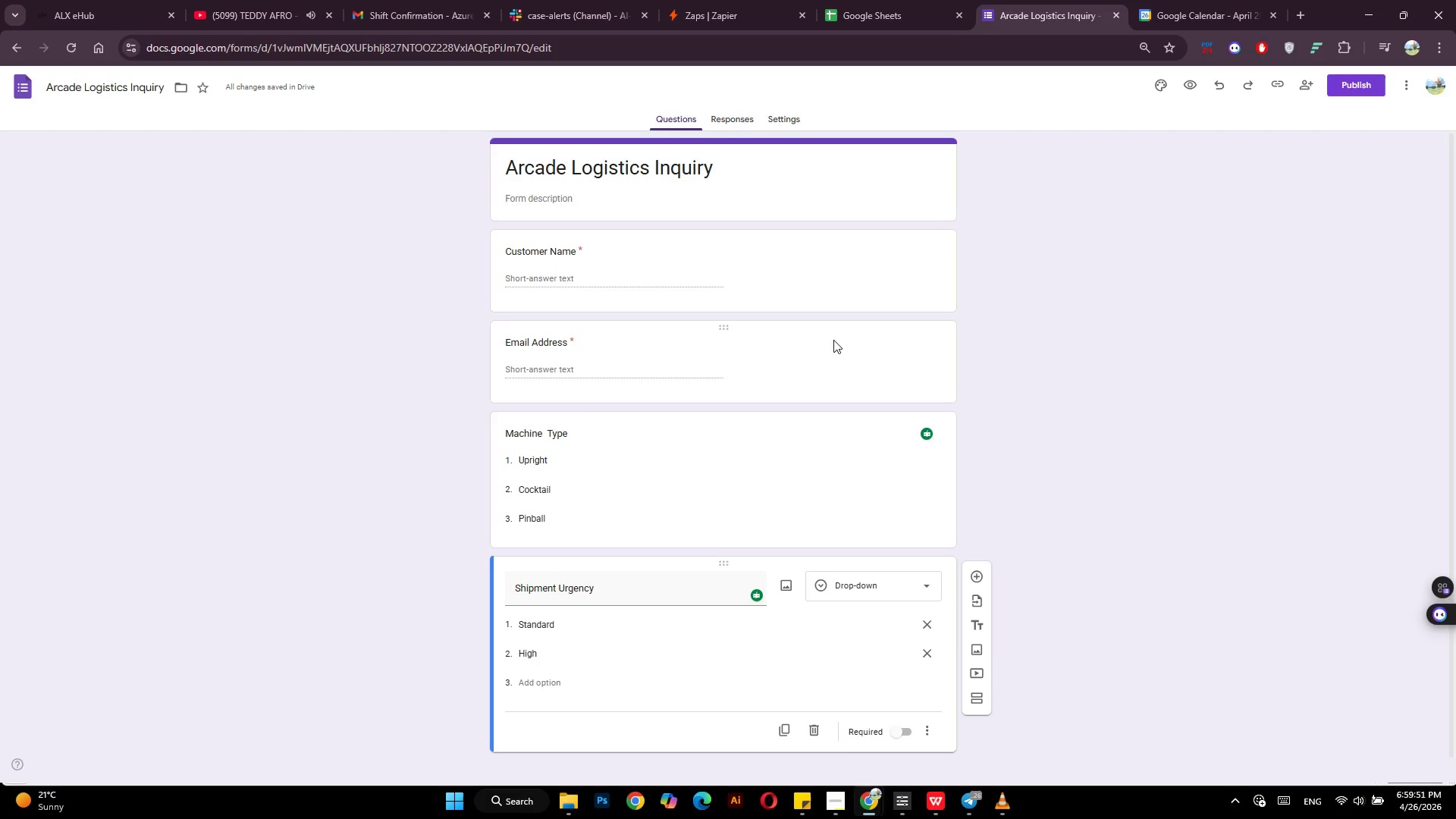 
scroll: coordinate [833, 340], scroll_direction: down, amount: 4.0
 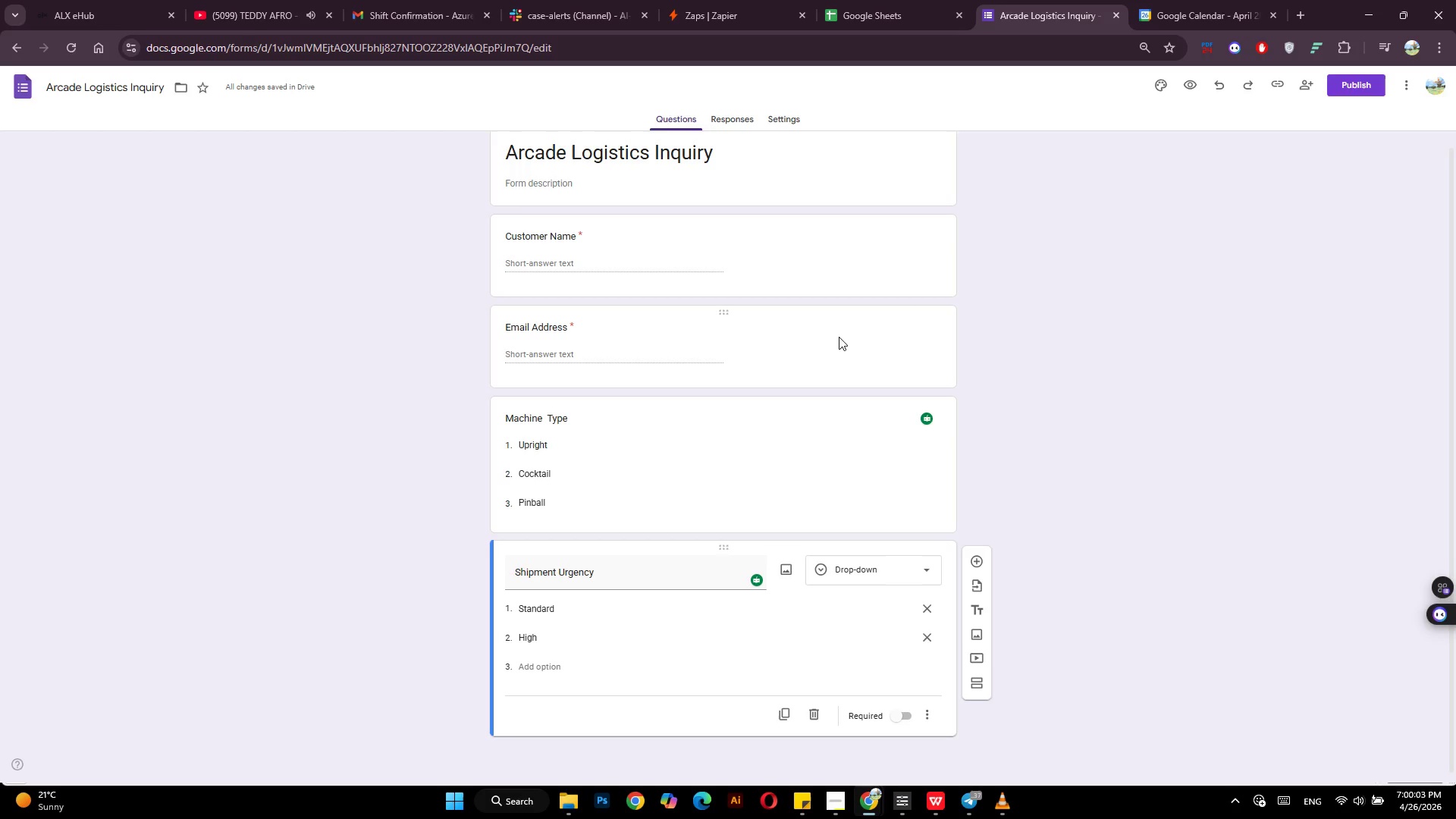 
wait(16.63)
 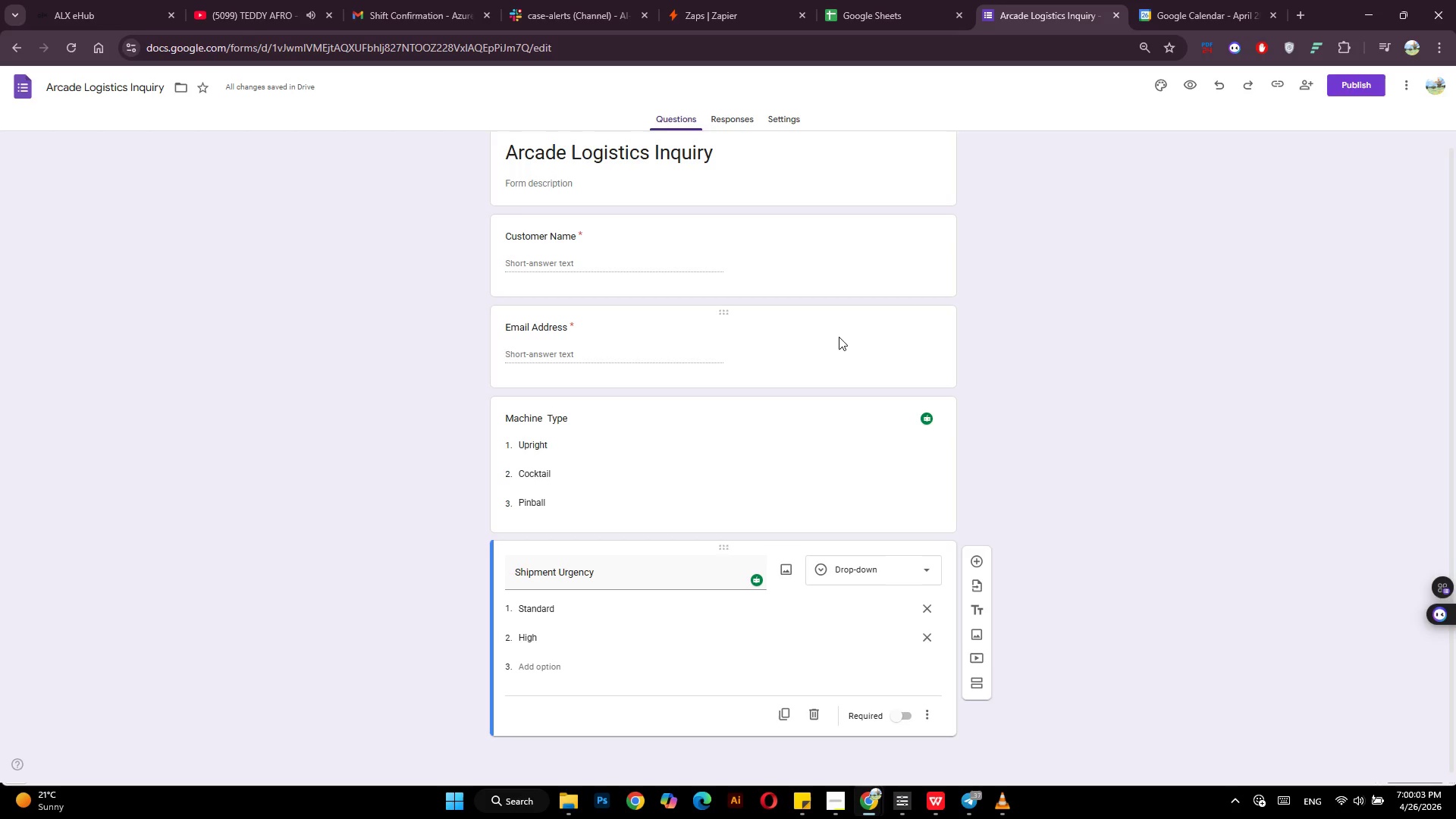 
left_click([730, 123])
 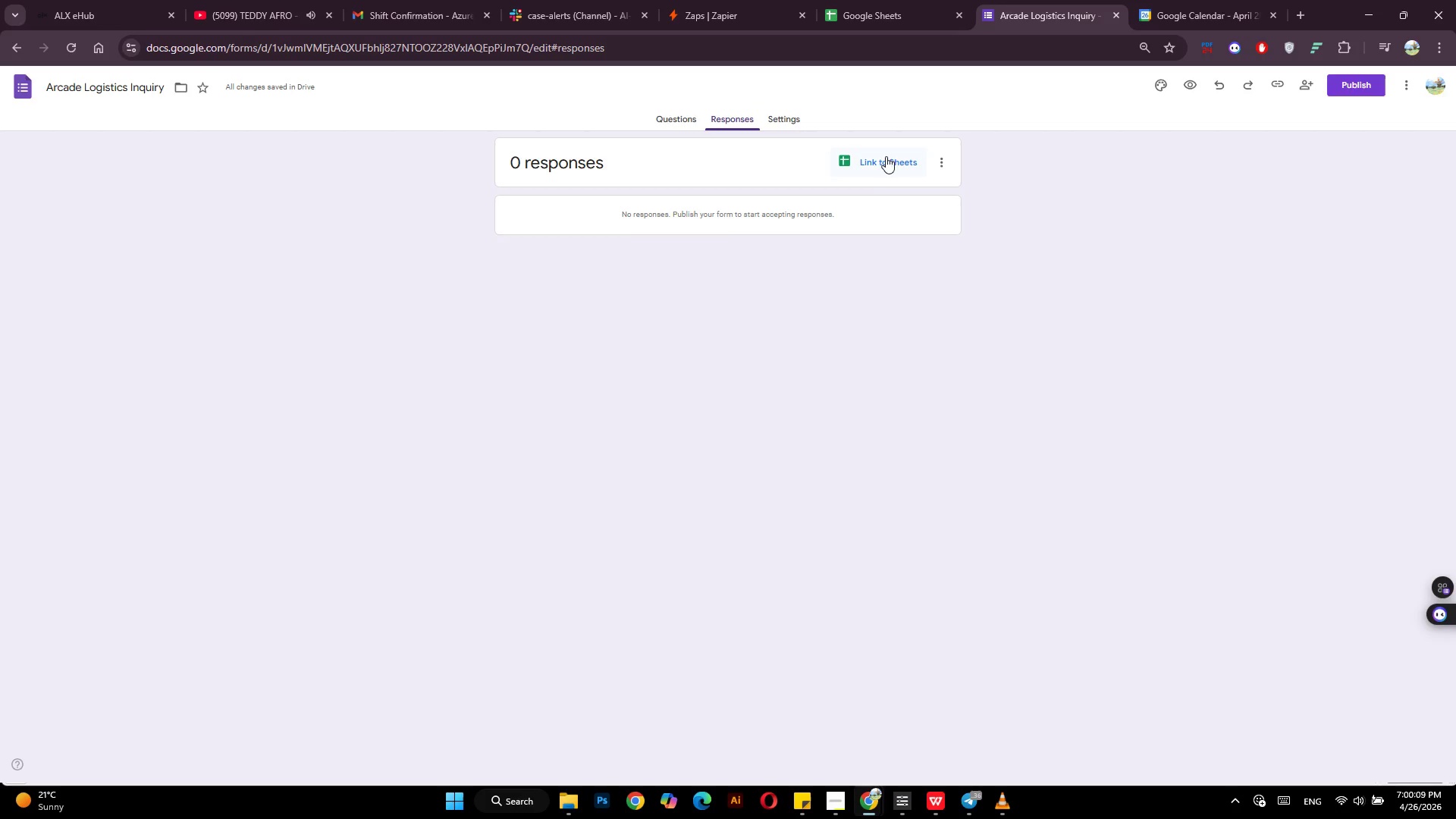 
left_click([888, 162])
 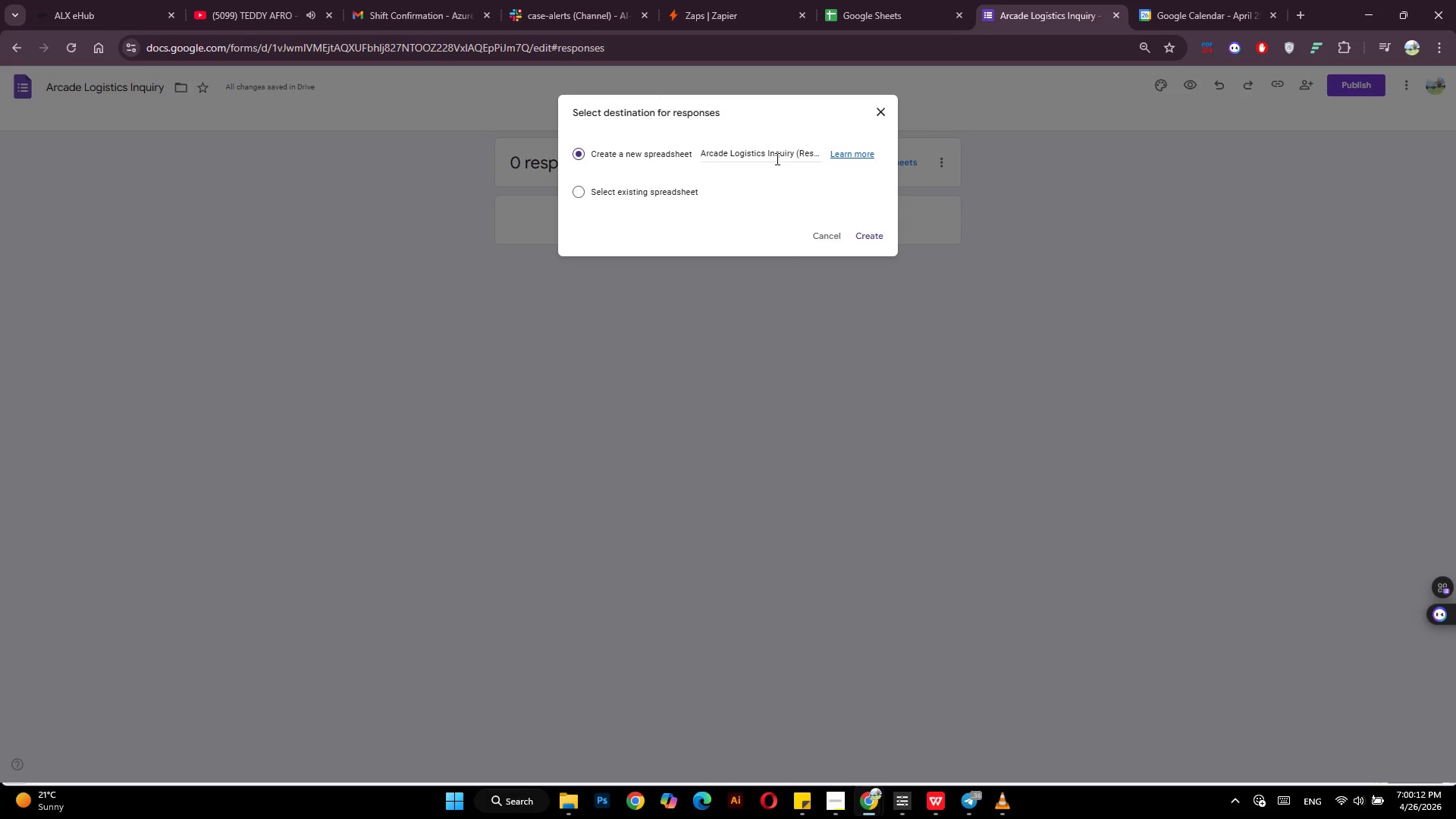 
double_click([776, 155])
 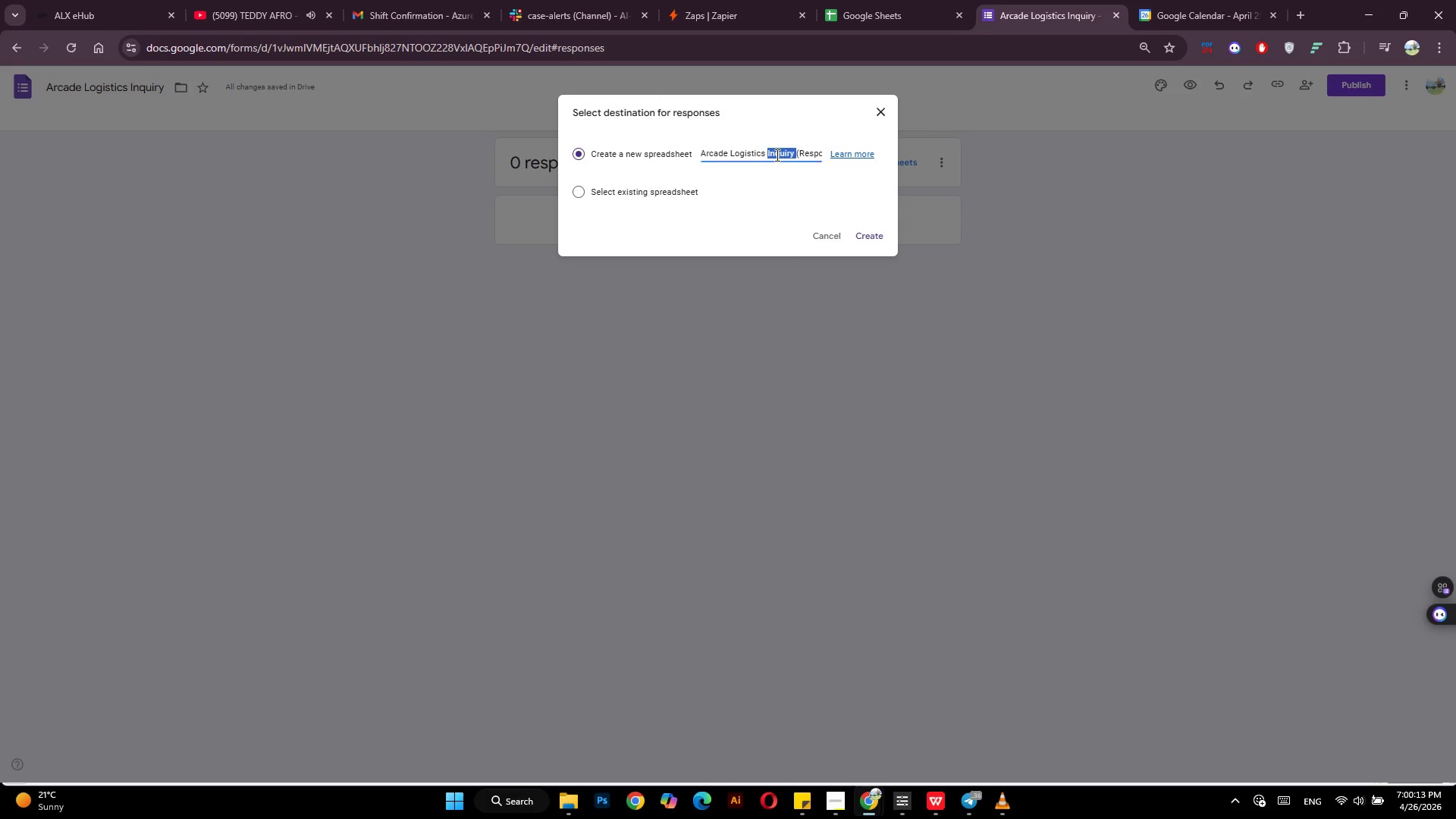 
triple_click([776, 155])
 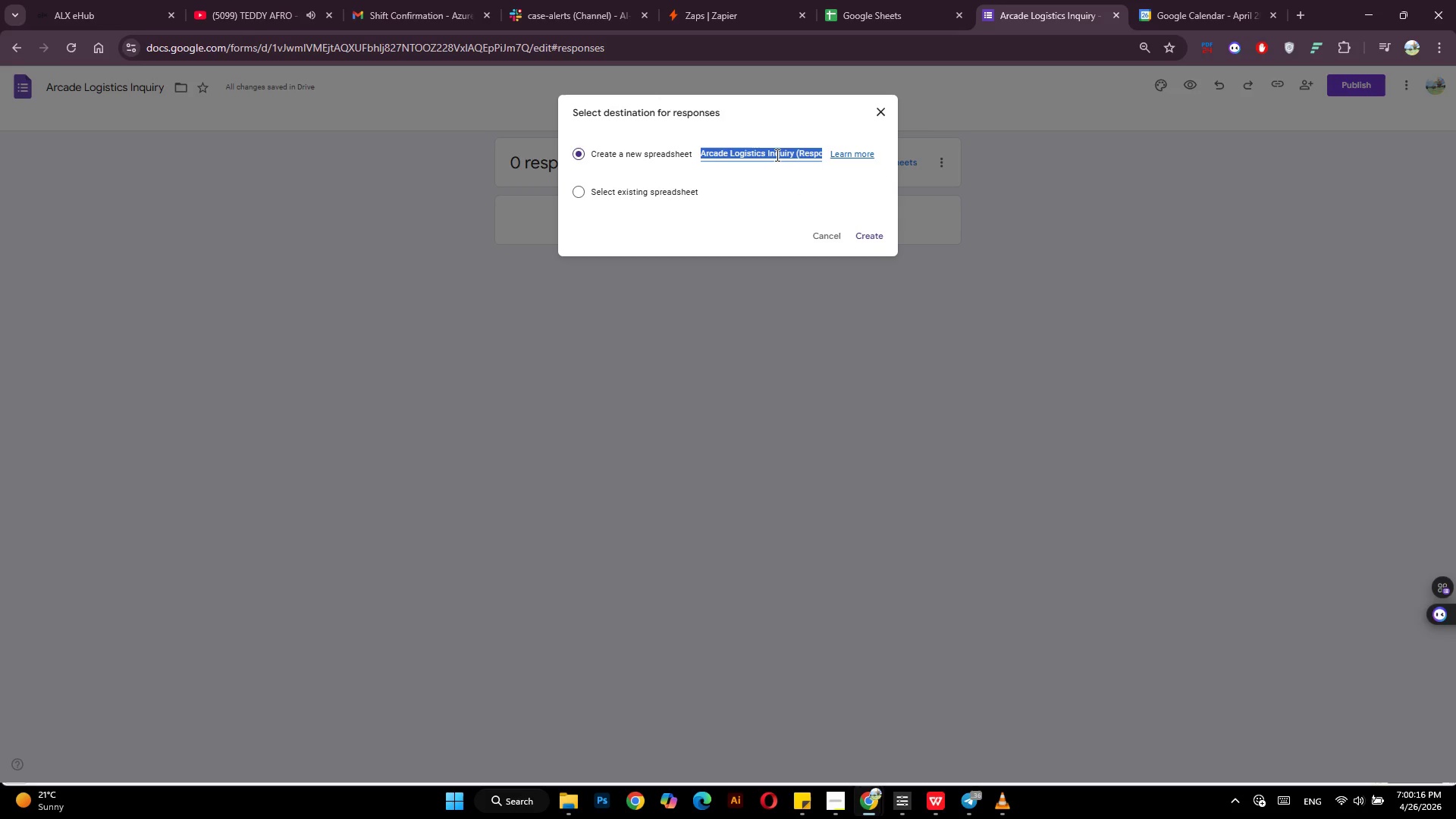 
type(Leads Sashboard)
 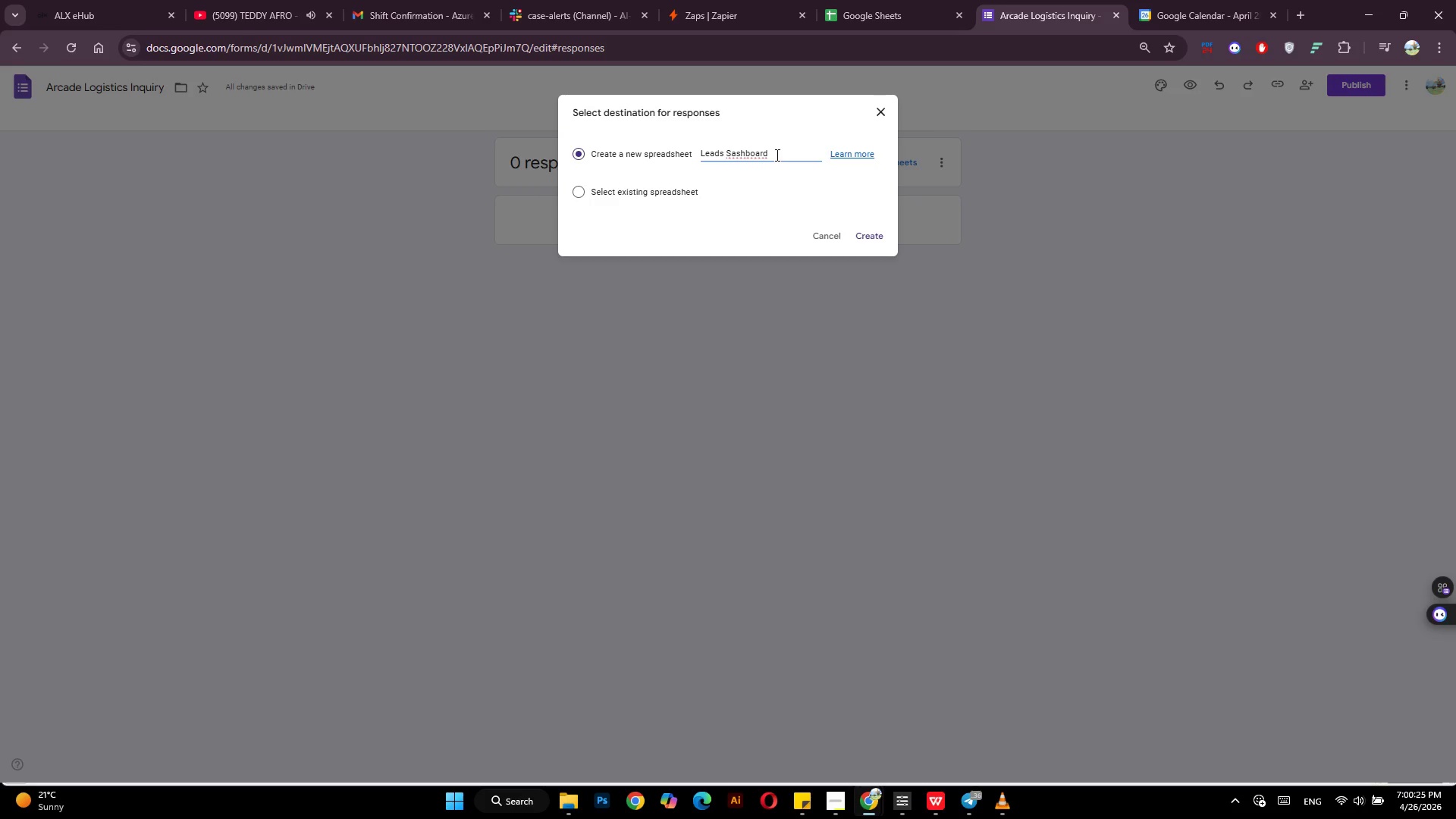 
hold_key(key=ArrowLeft, duration=0.77)
 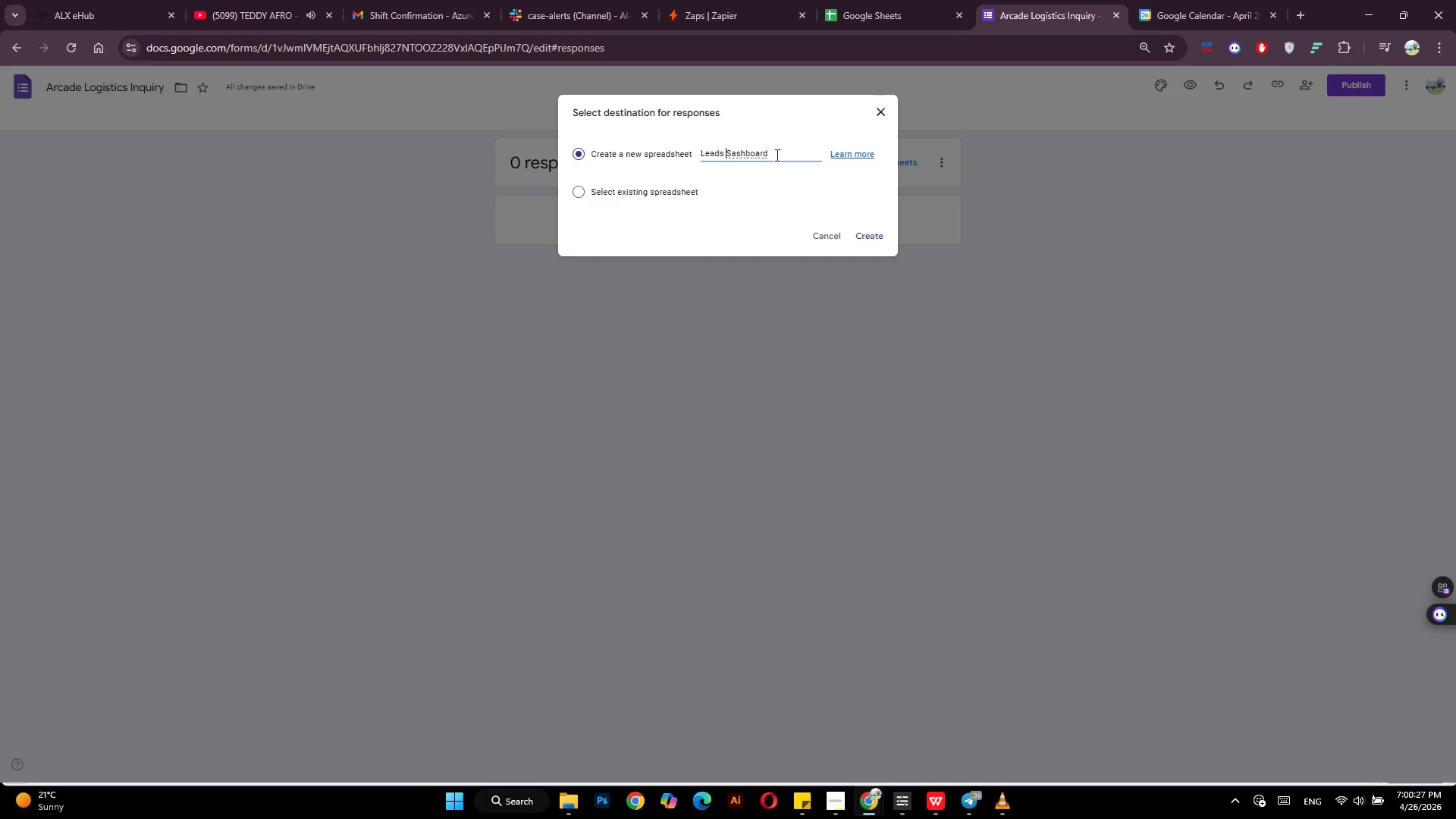 
hold_key(key=ArrowLeft, duration=0.41)
 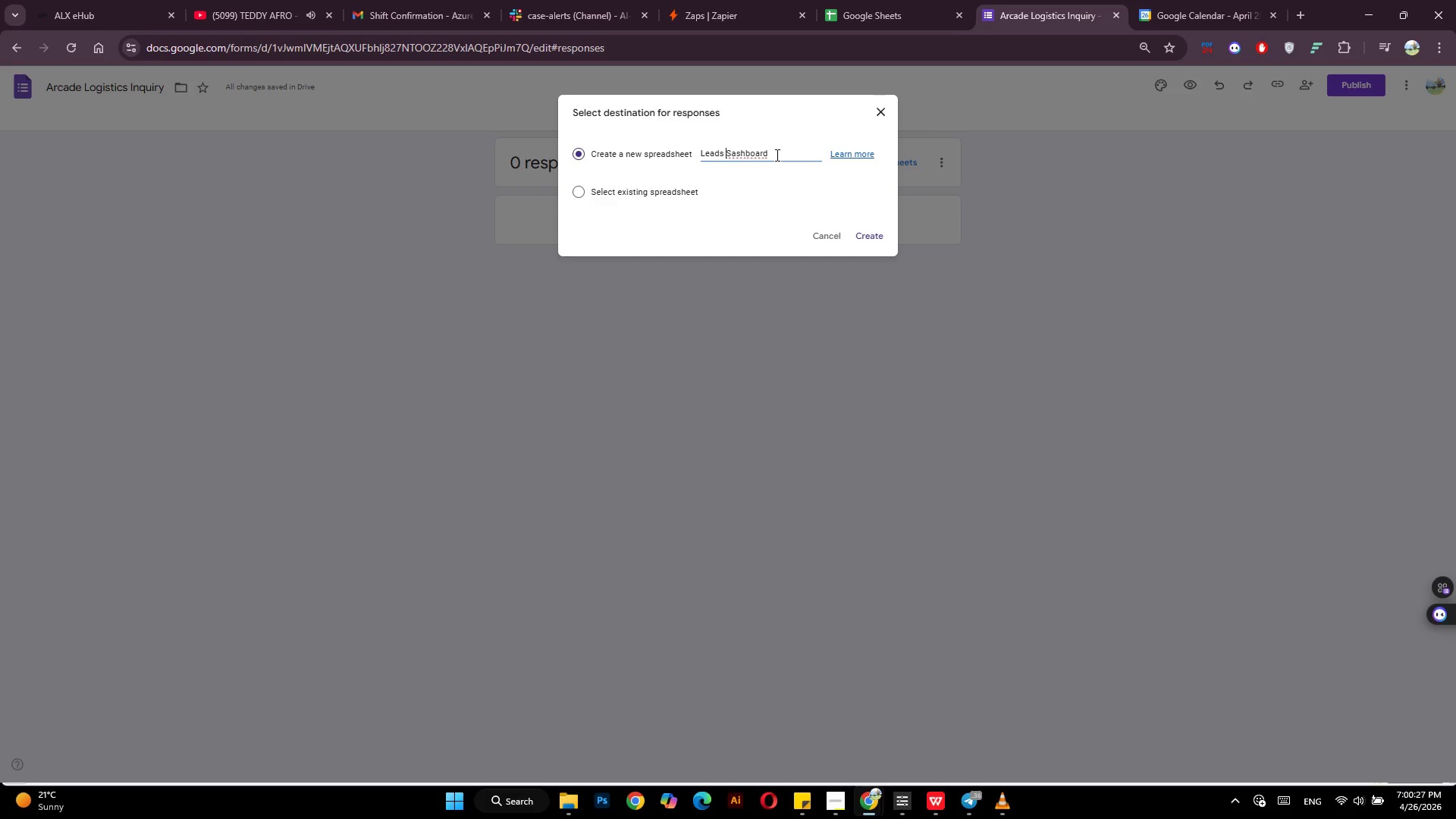 
key(ArrowRight)